 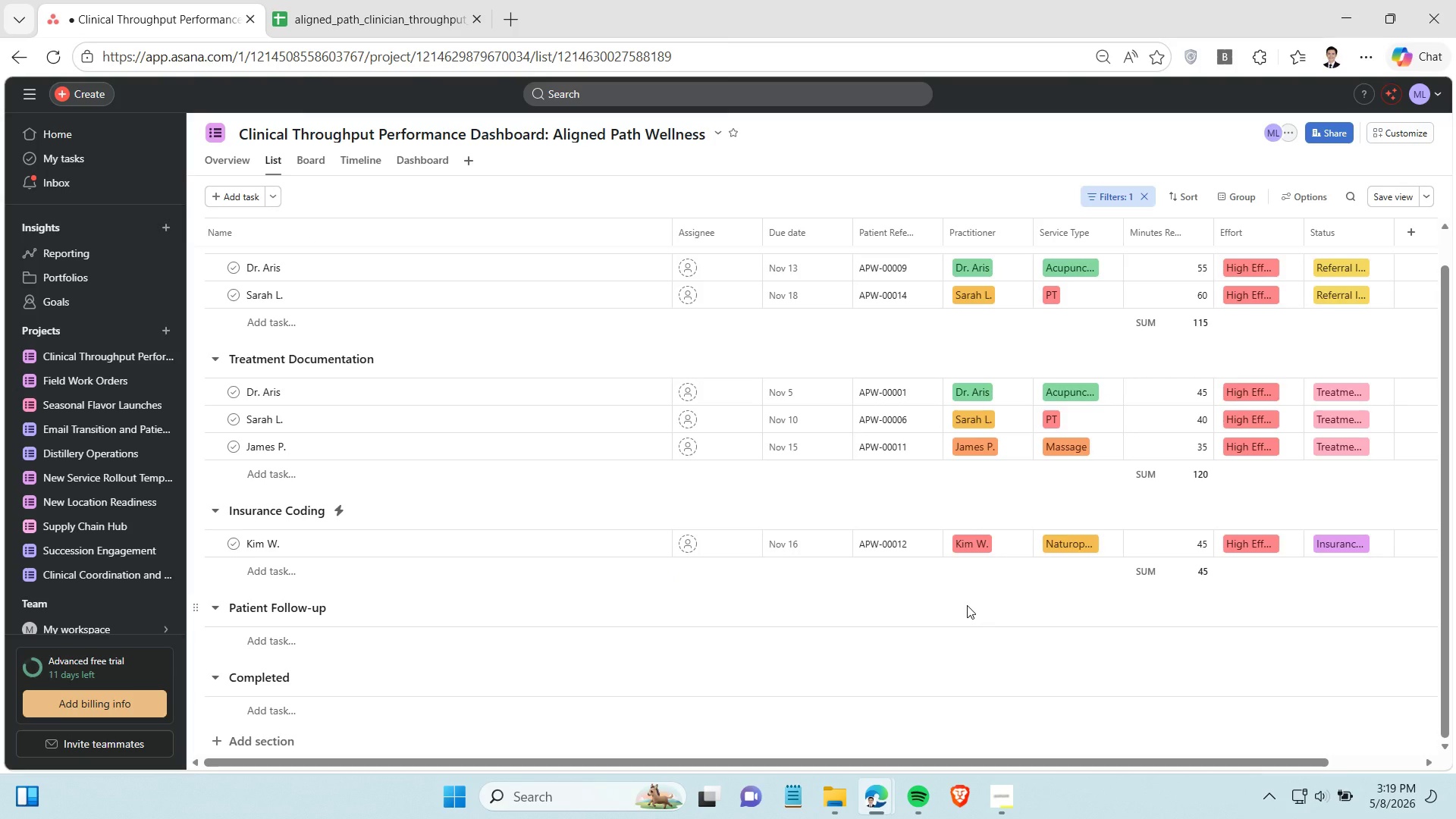 
scroll: coordinate [973, 597], scroll_direction: up, amount: 2.0
 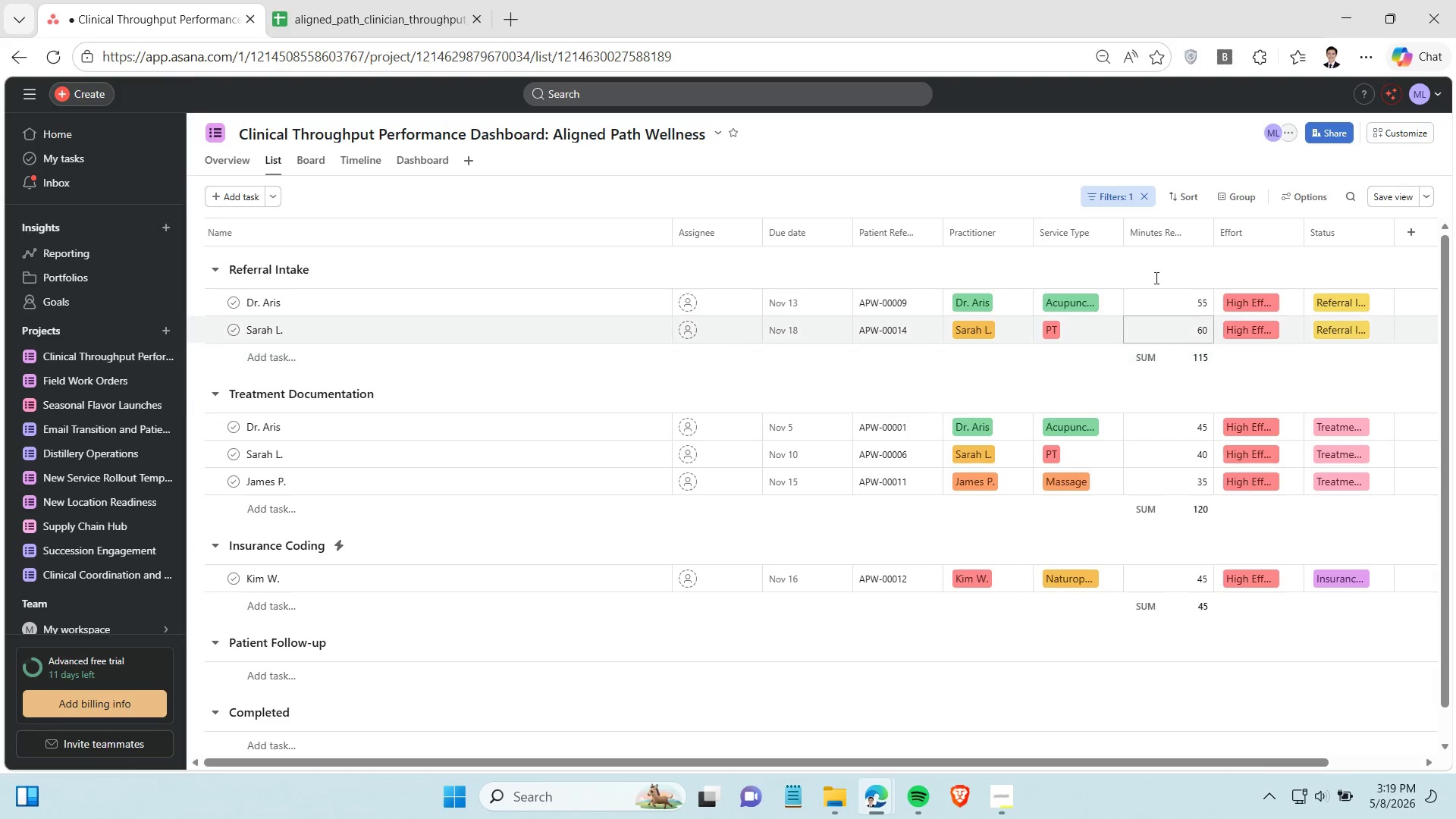 
left_click([1110, 199])
 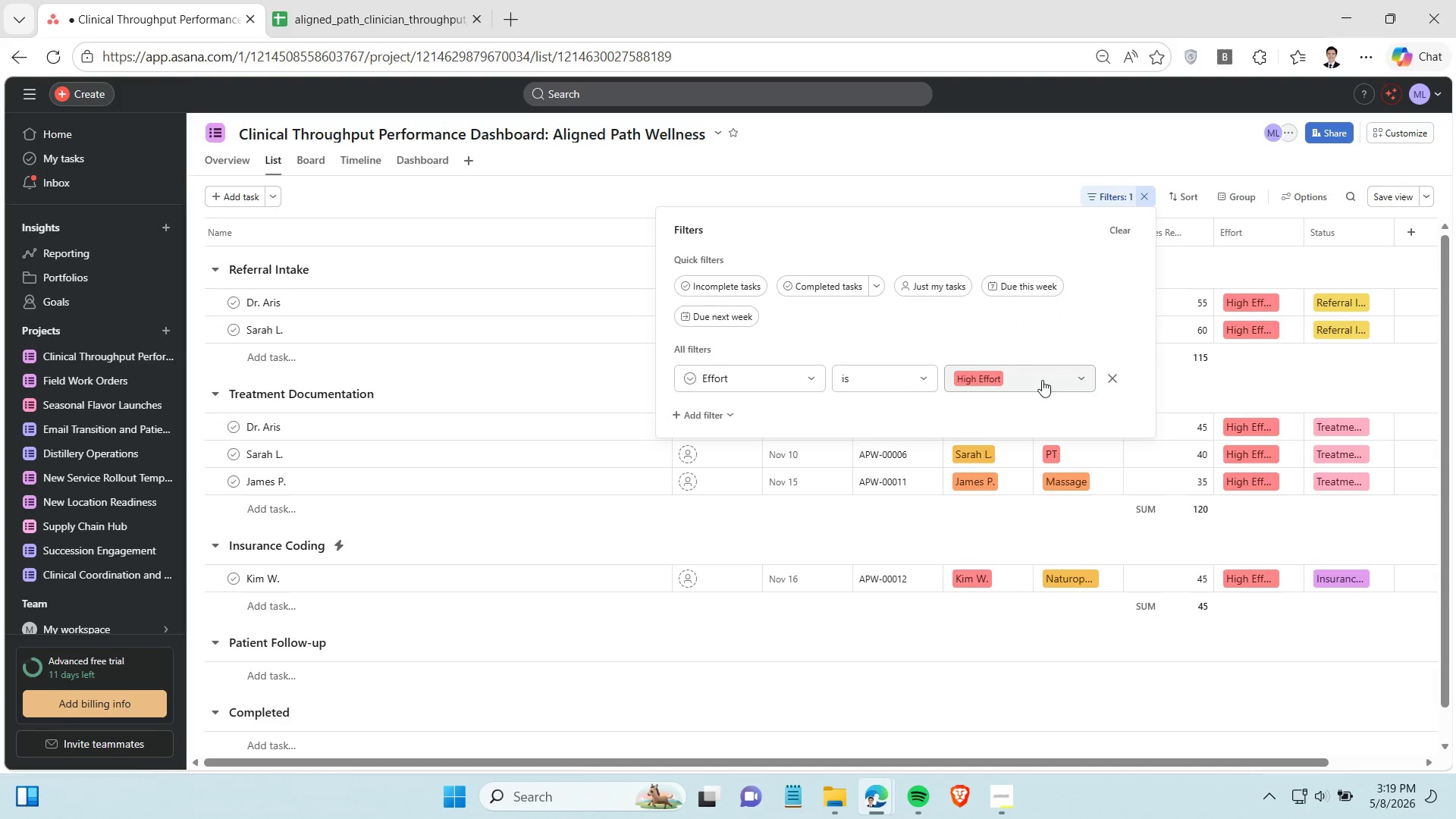 
left_click([1054, 382])
 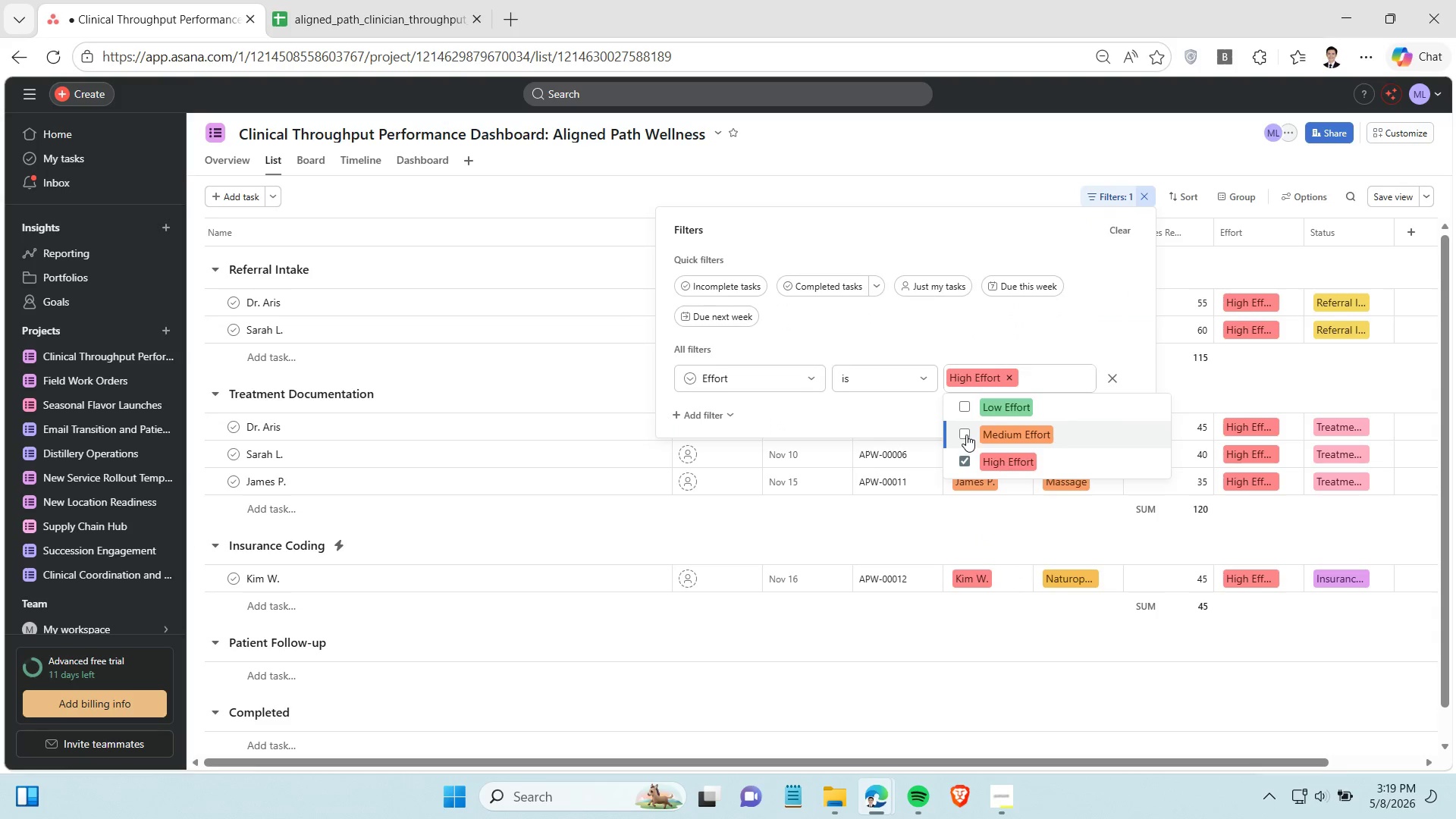 
left_click([966, 435])
 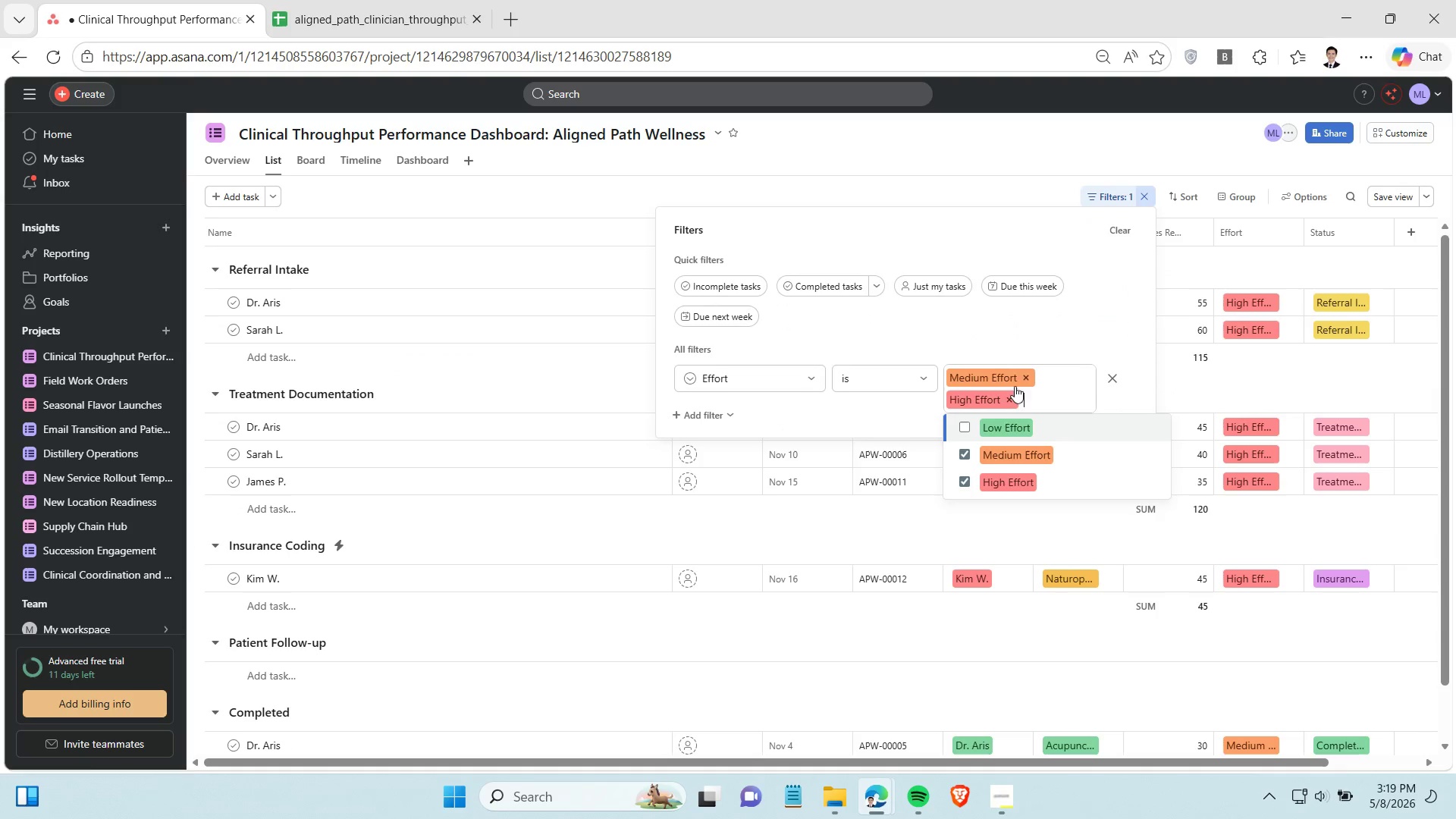 
left_click([1023, 374])
 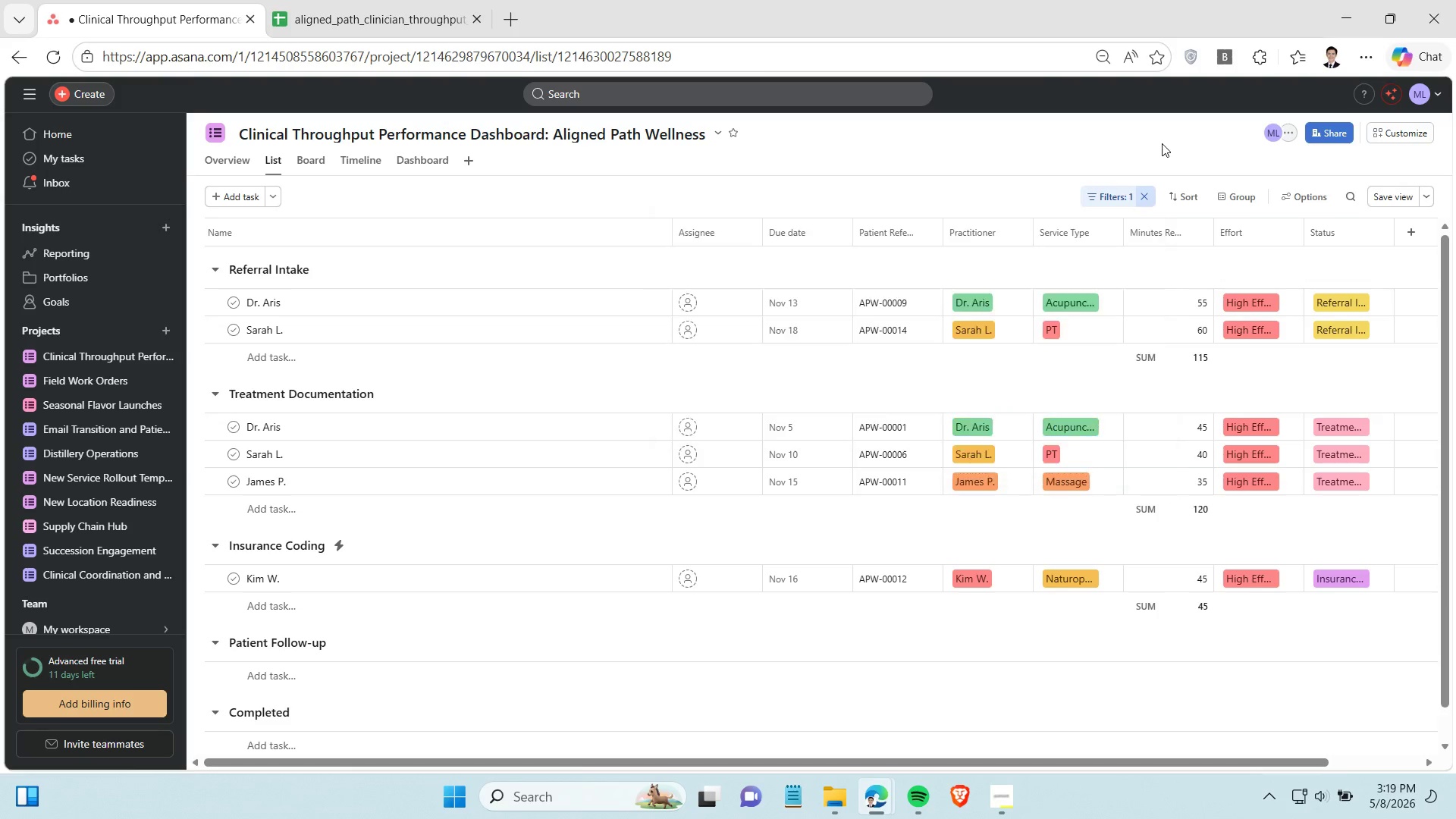 
left_click([1162, 143])
 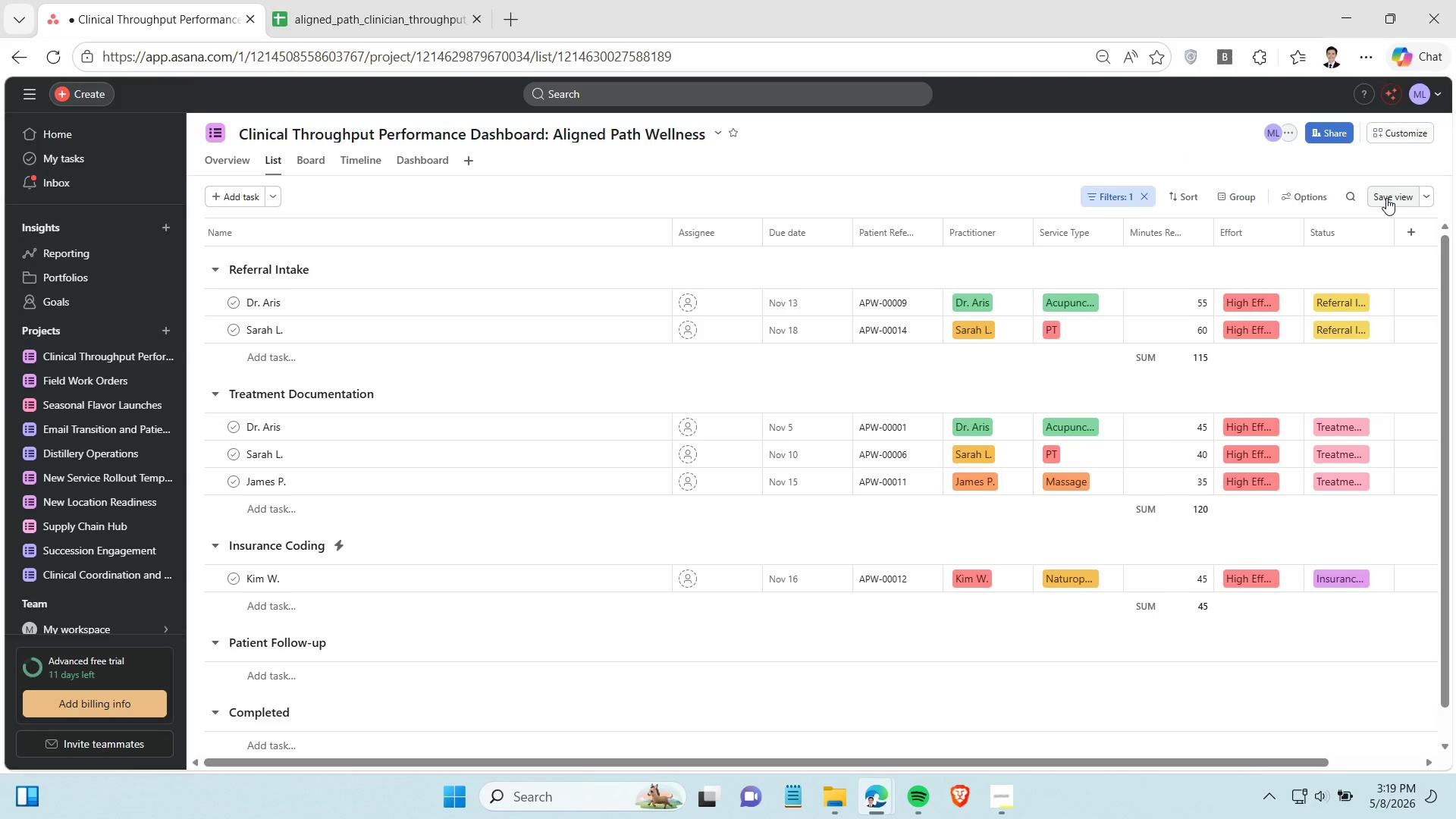 
wait(6.19)
 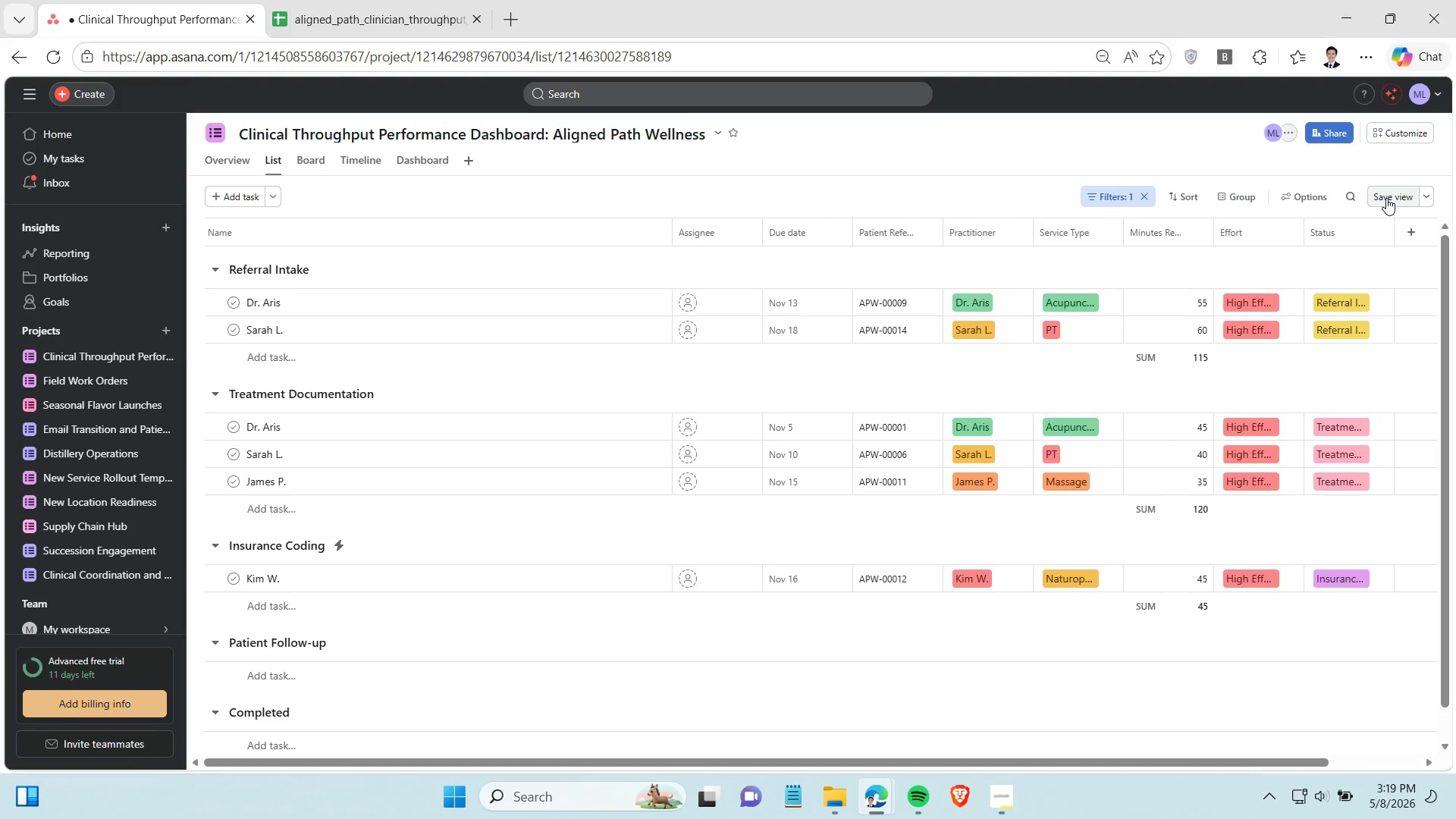 
left_click([1386, 198])
 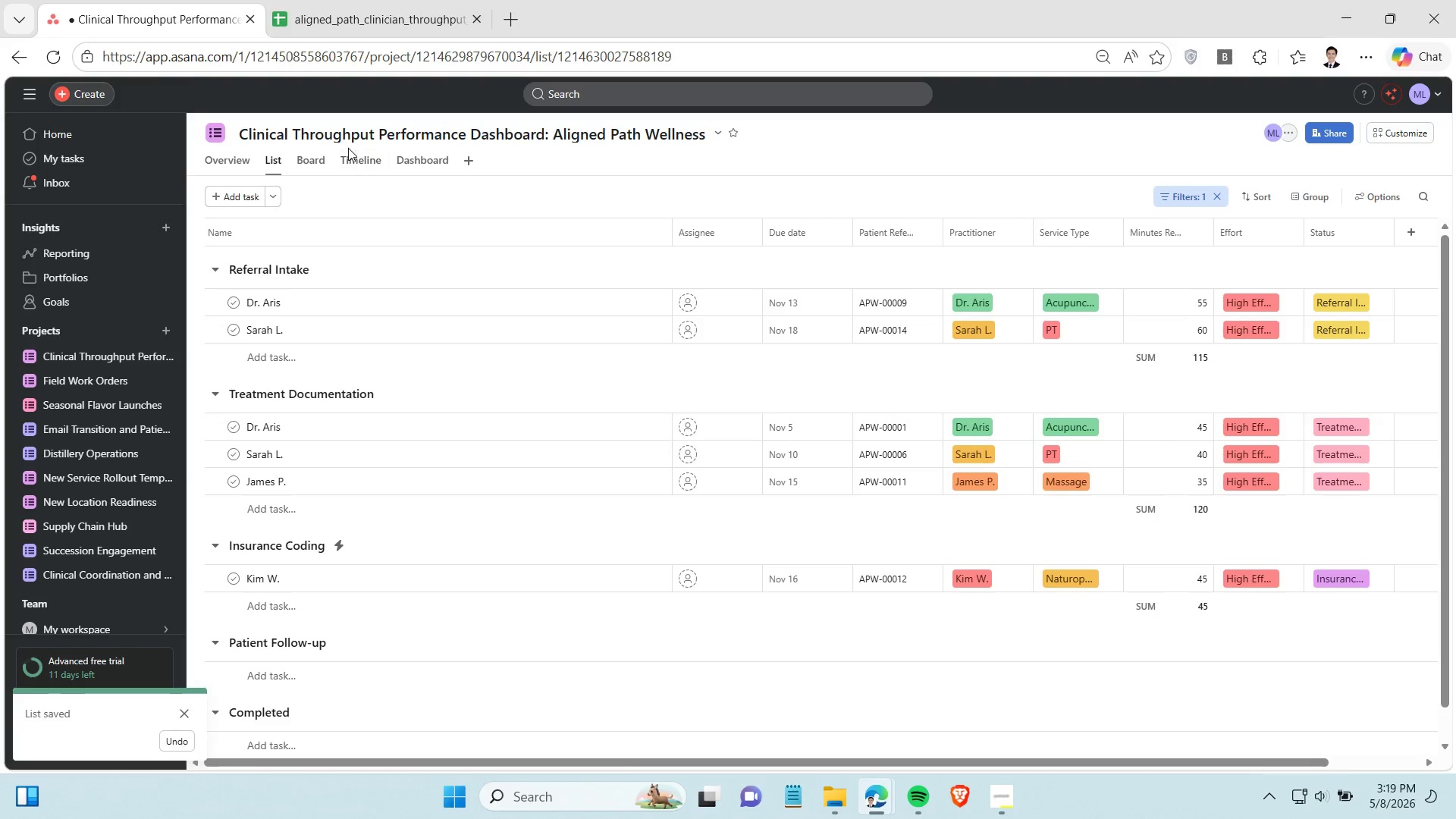 
left_click([310, 169])
 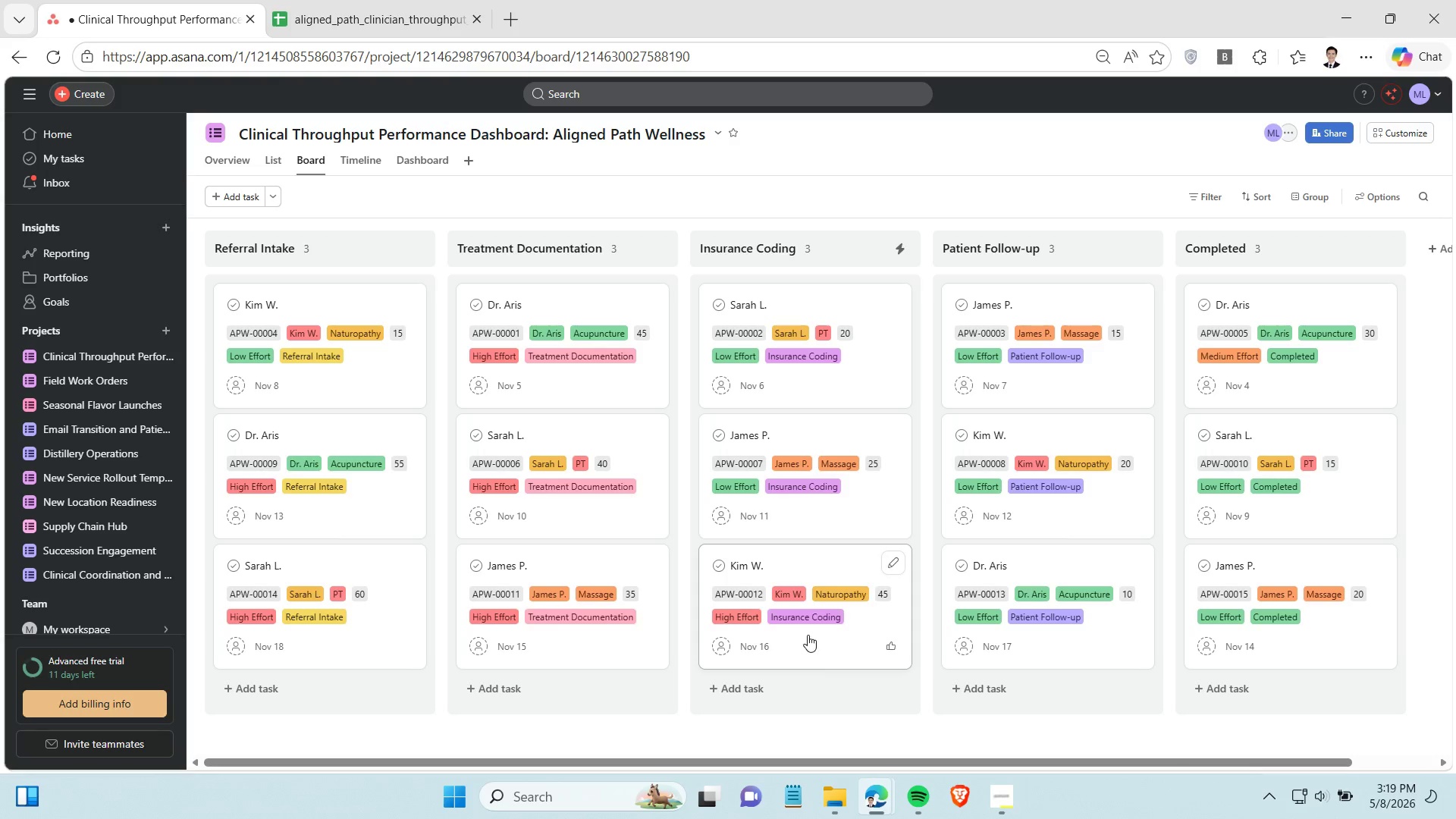 
wait(15.33)
 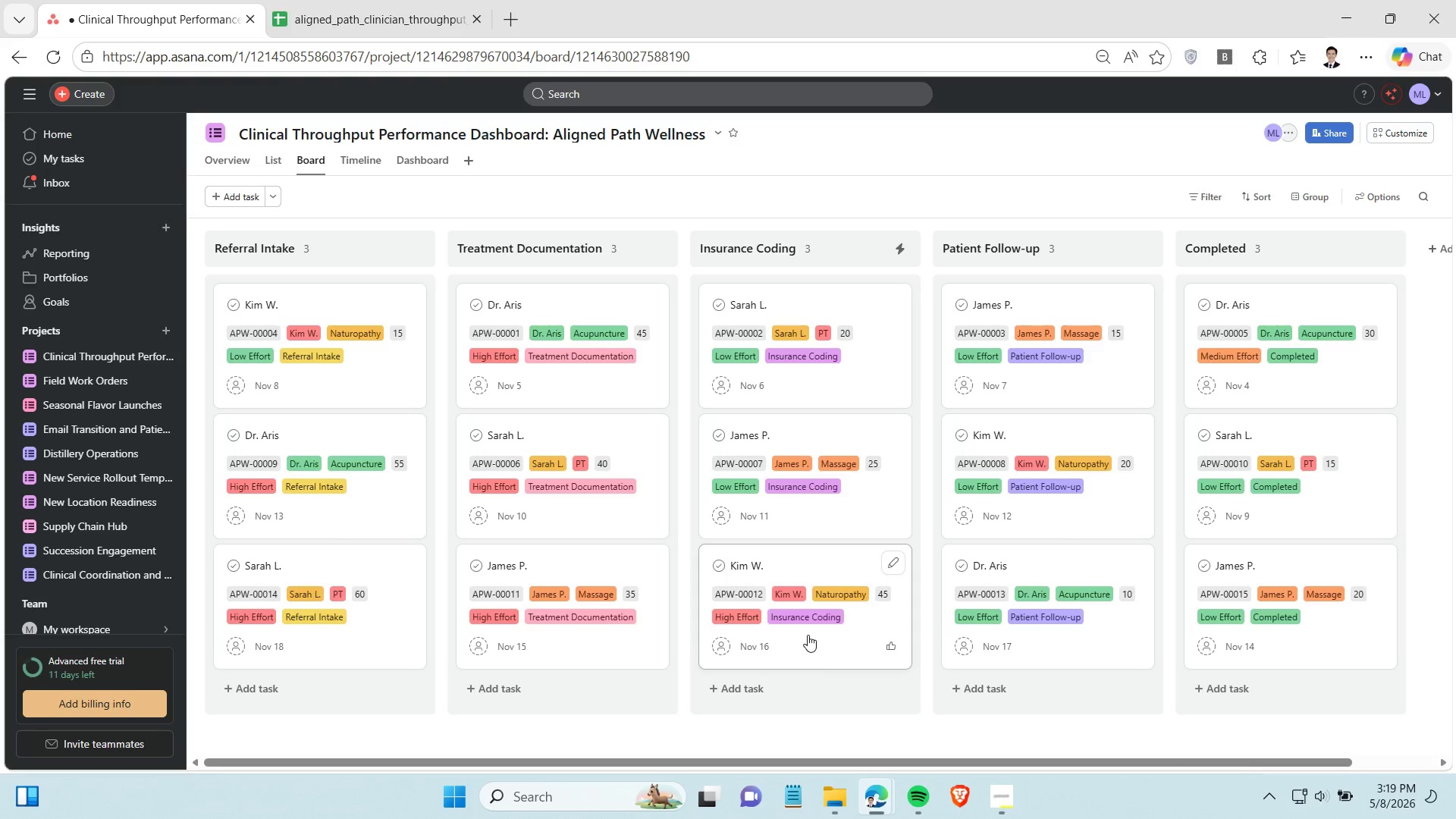 
left_click([281, 168])
 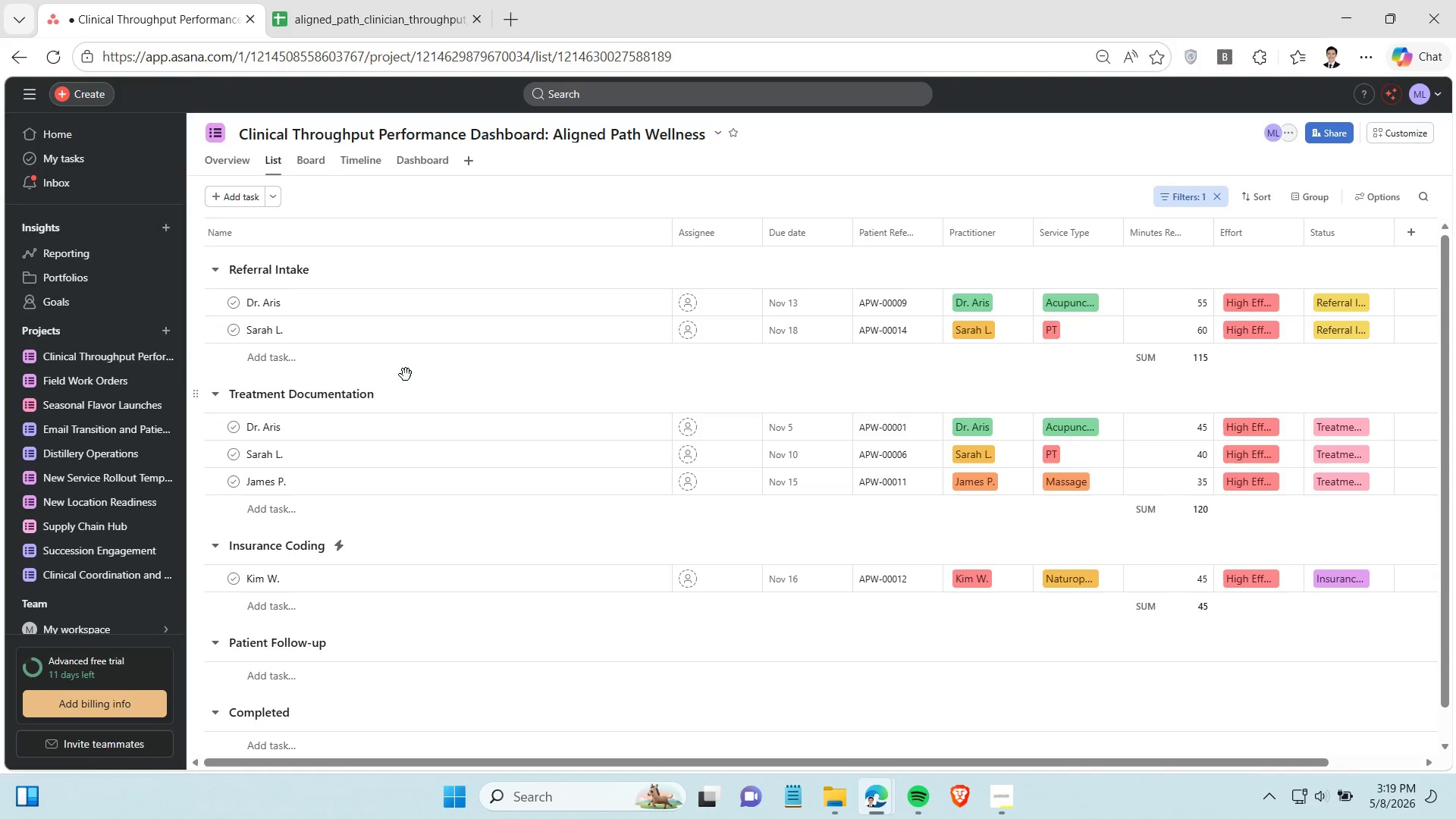 
scroll: coordinate [407, 375], scroll_direction: down, amount: 4.0
 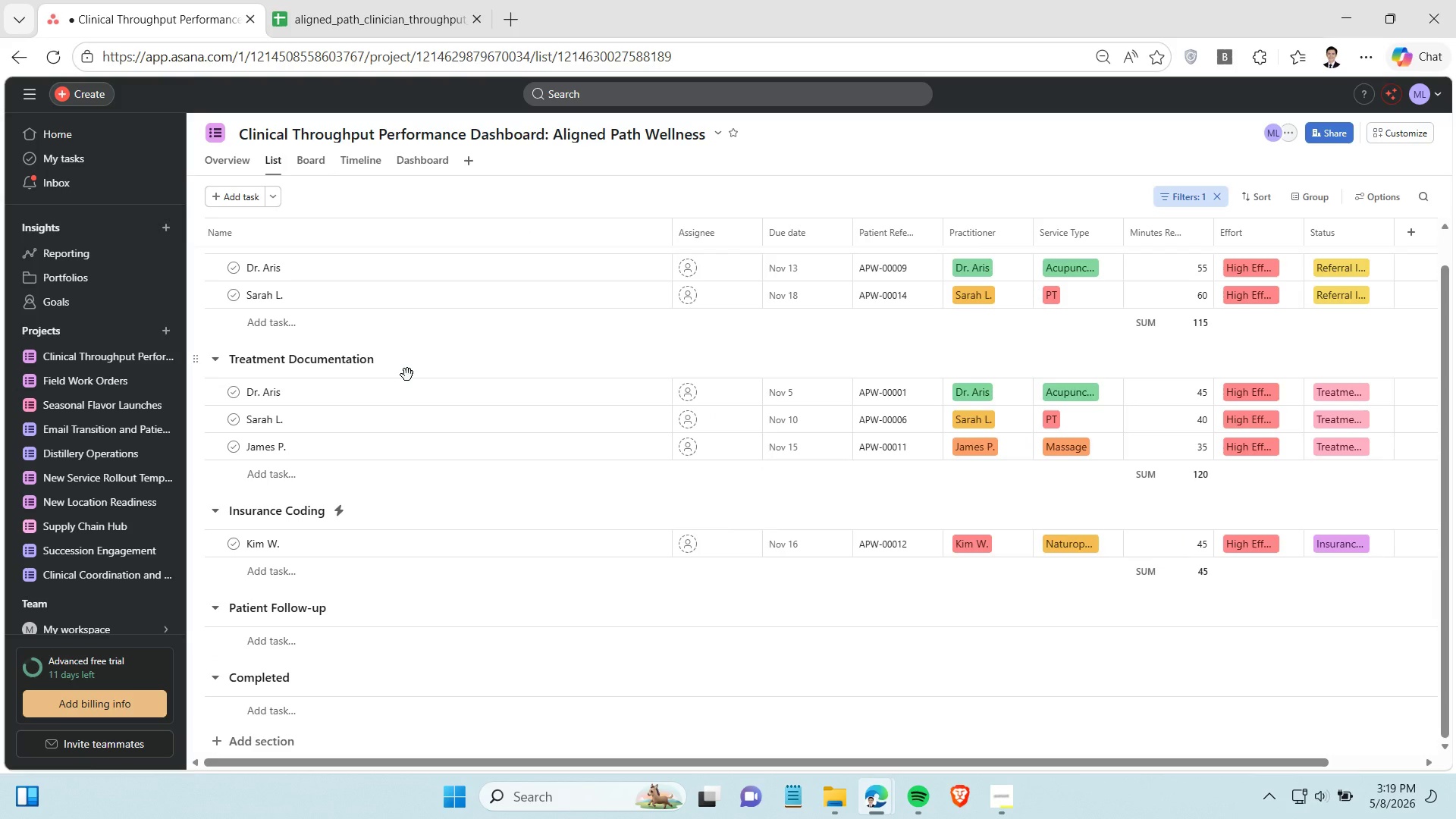 
scroll: coordinate [407, 375], scroll_direction: up, amount: 5.0
 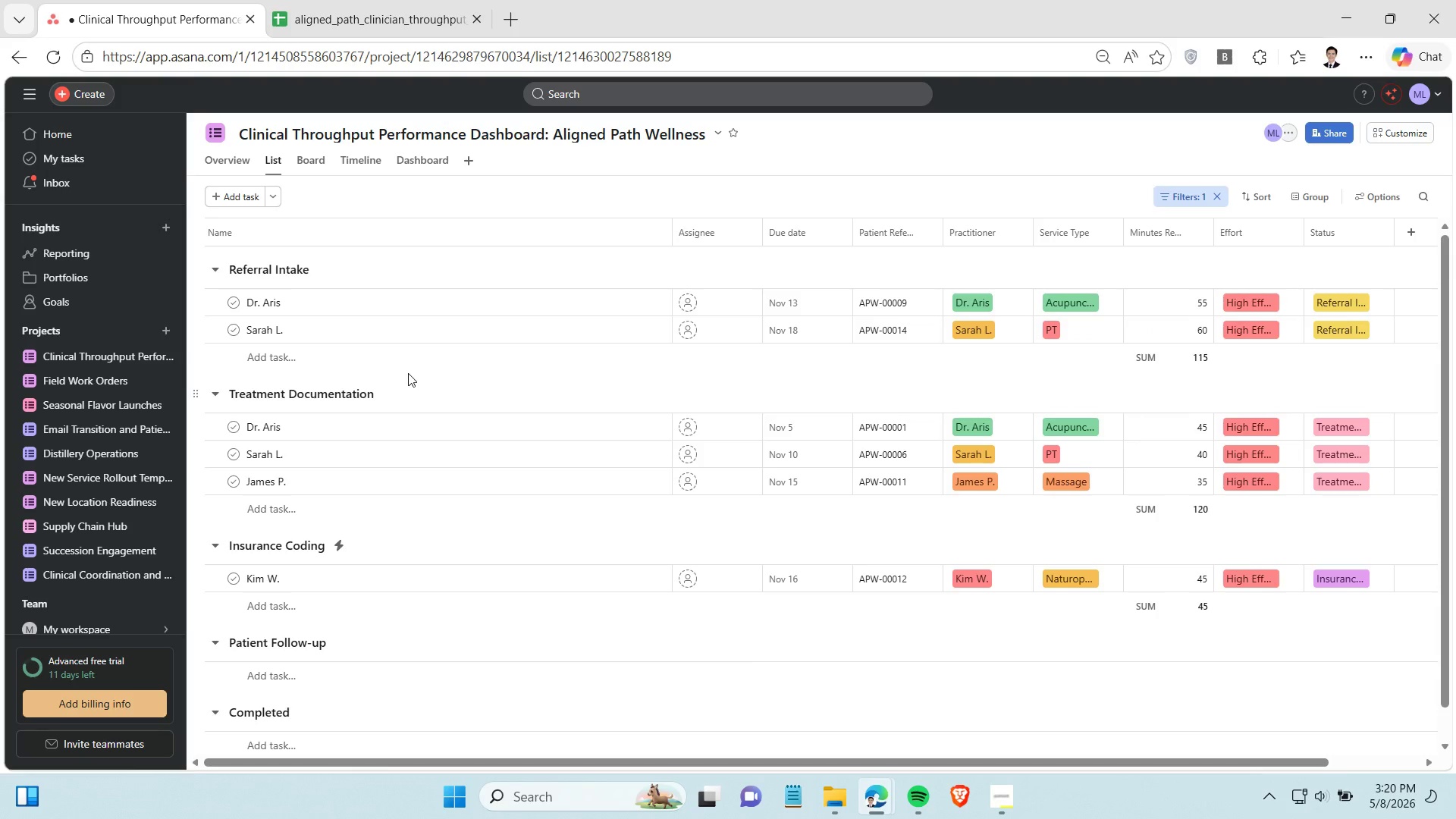 
wait(9.21)
 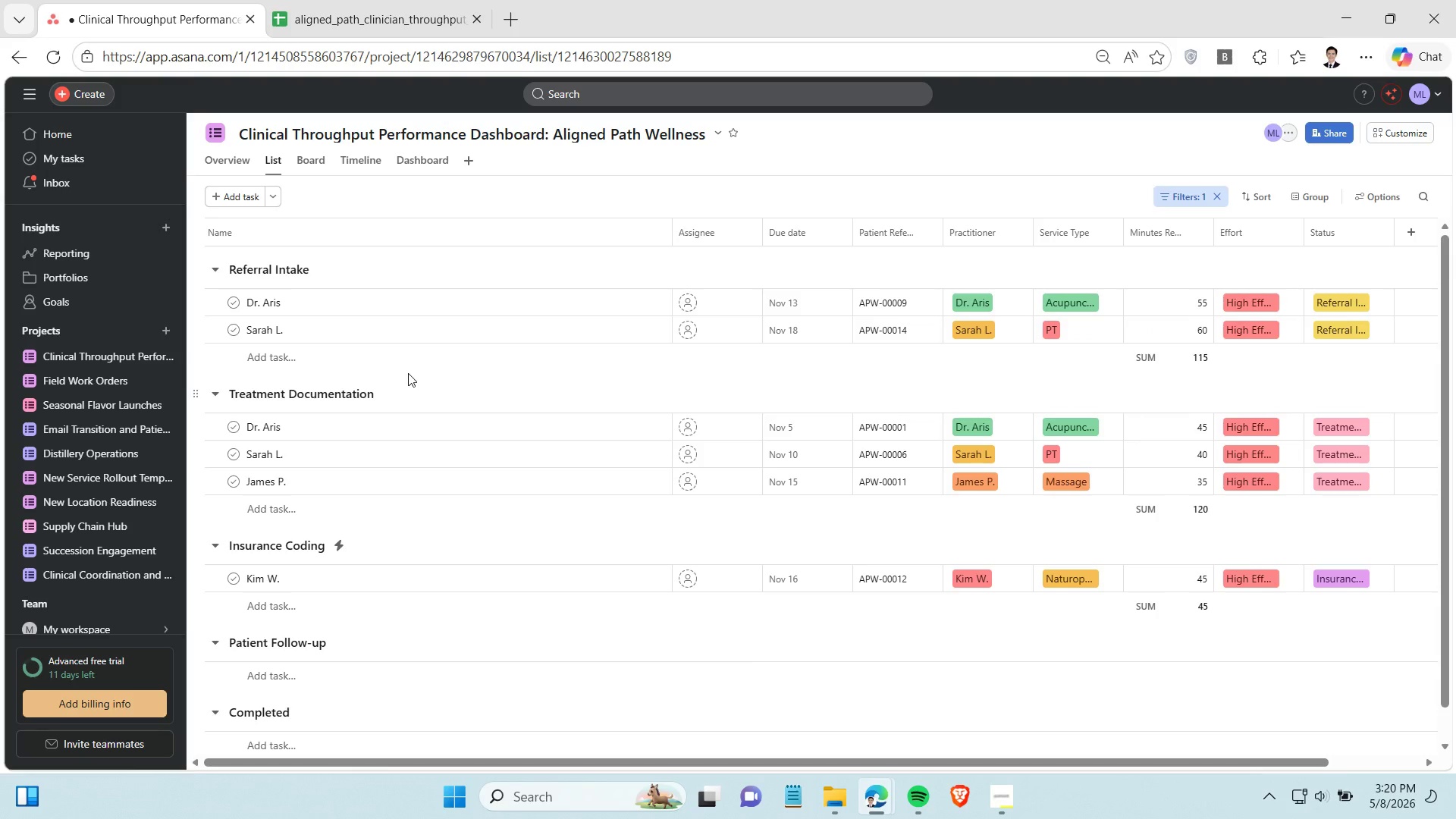 
left_click([993, 795])